 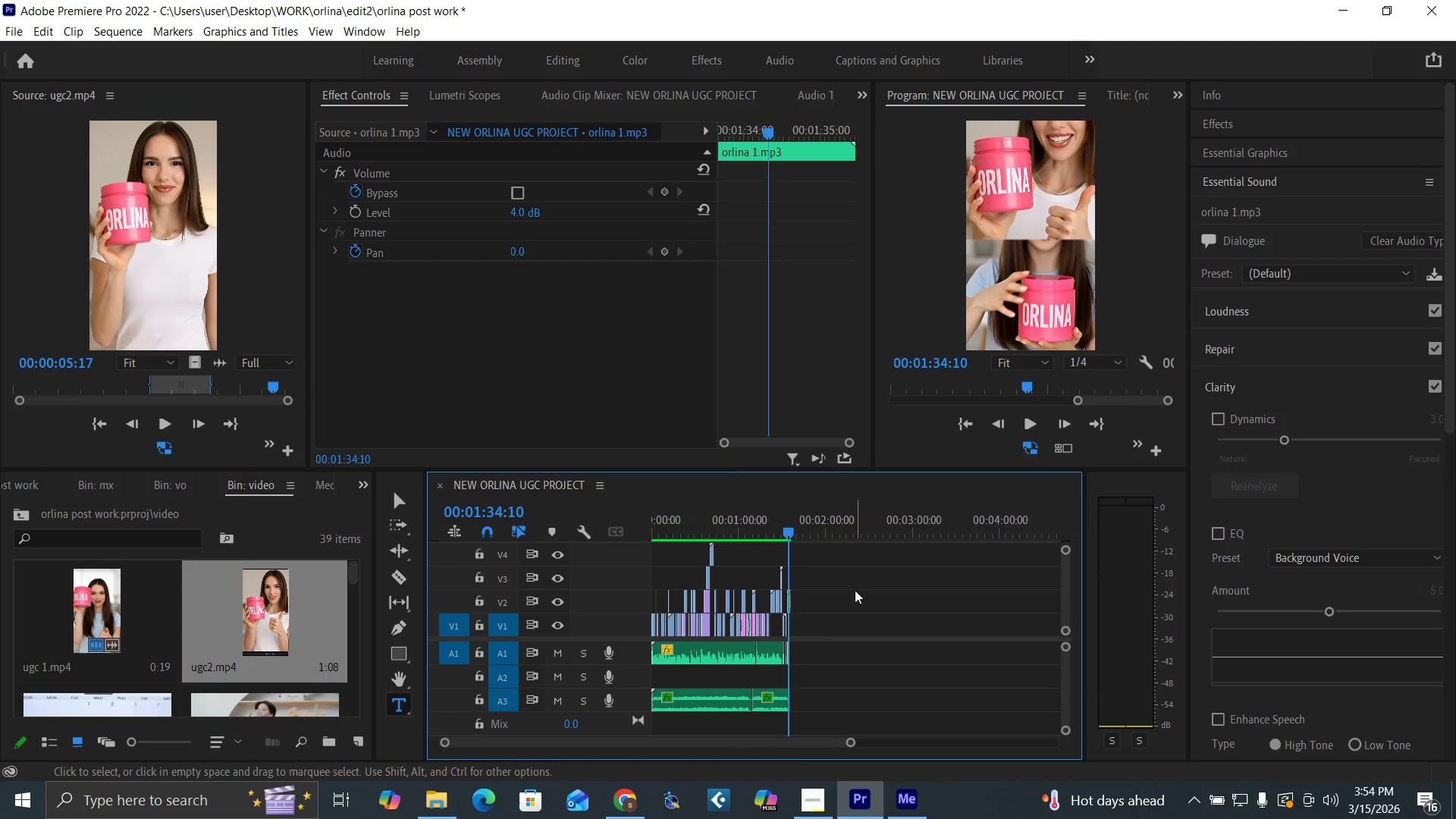 
left_click_drag(start_coordinate=[861, 549], to_coordinate=[576, 737])
 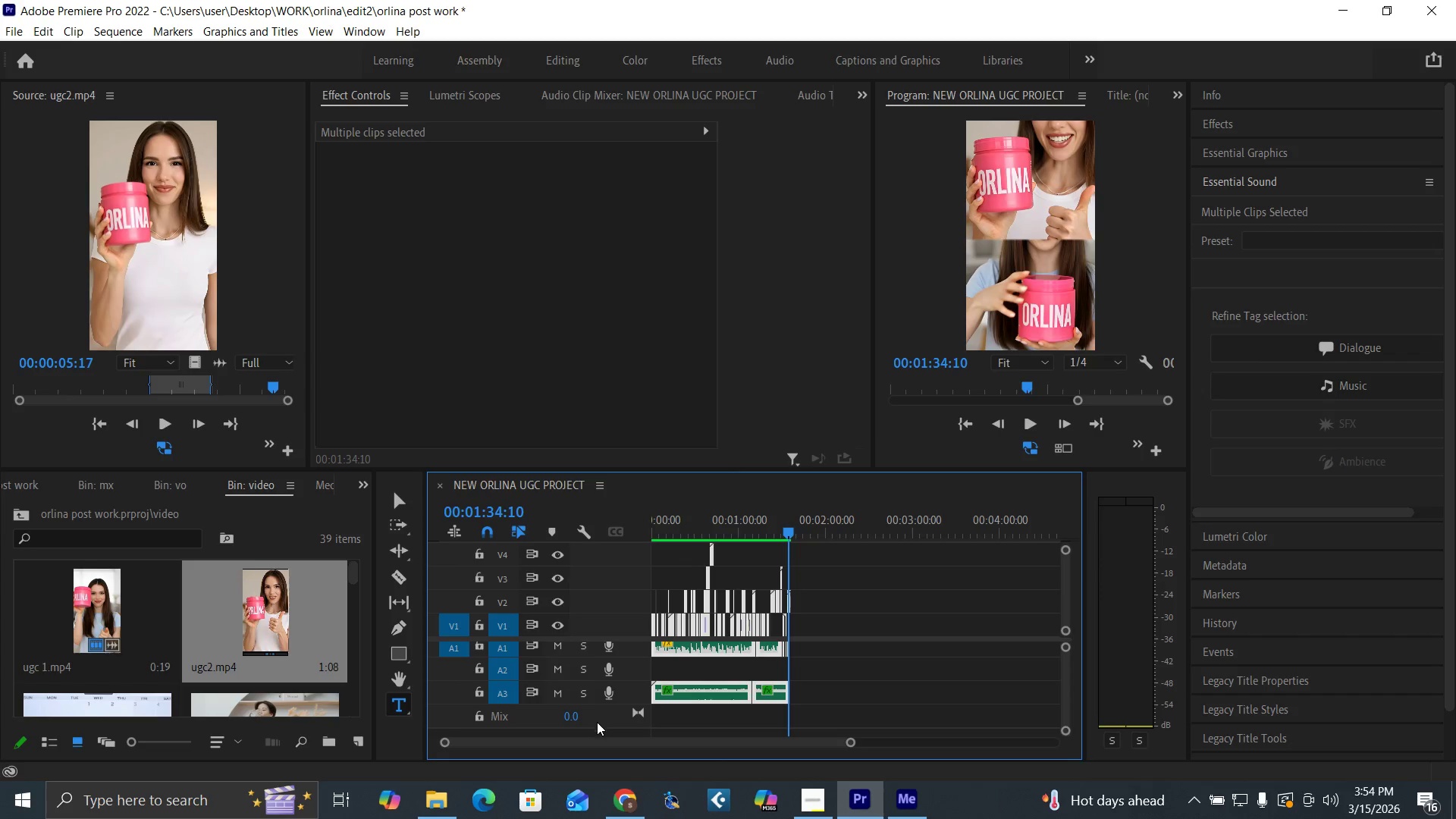 
key(Slash)
 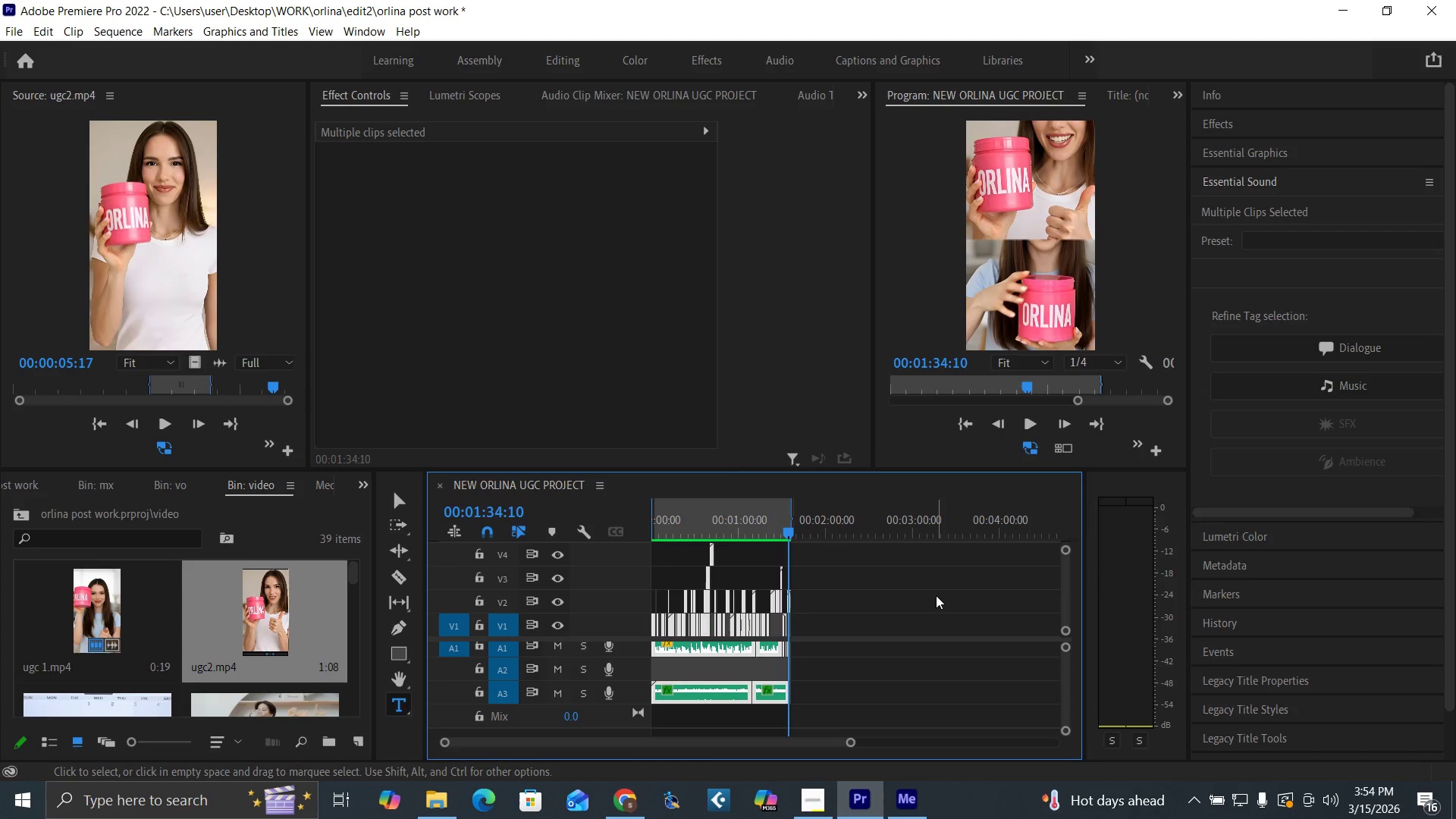 
key(Control+S)
 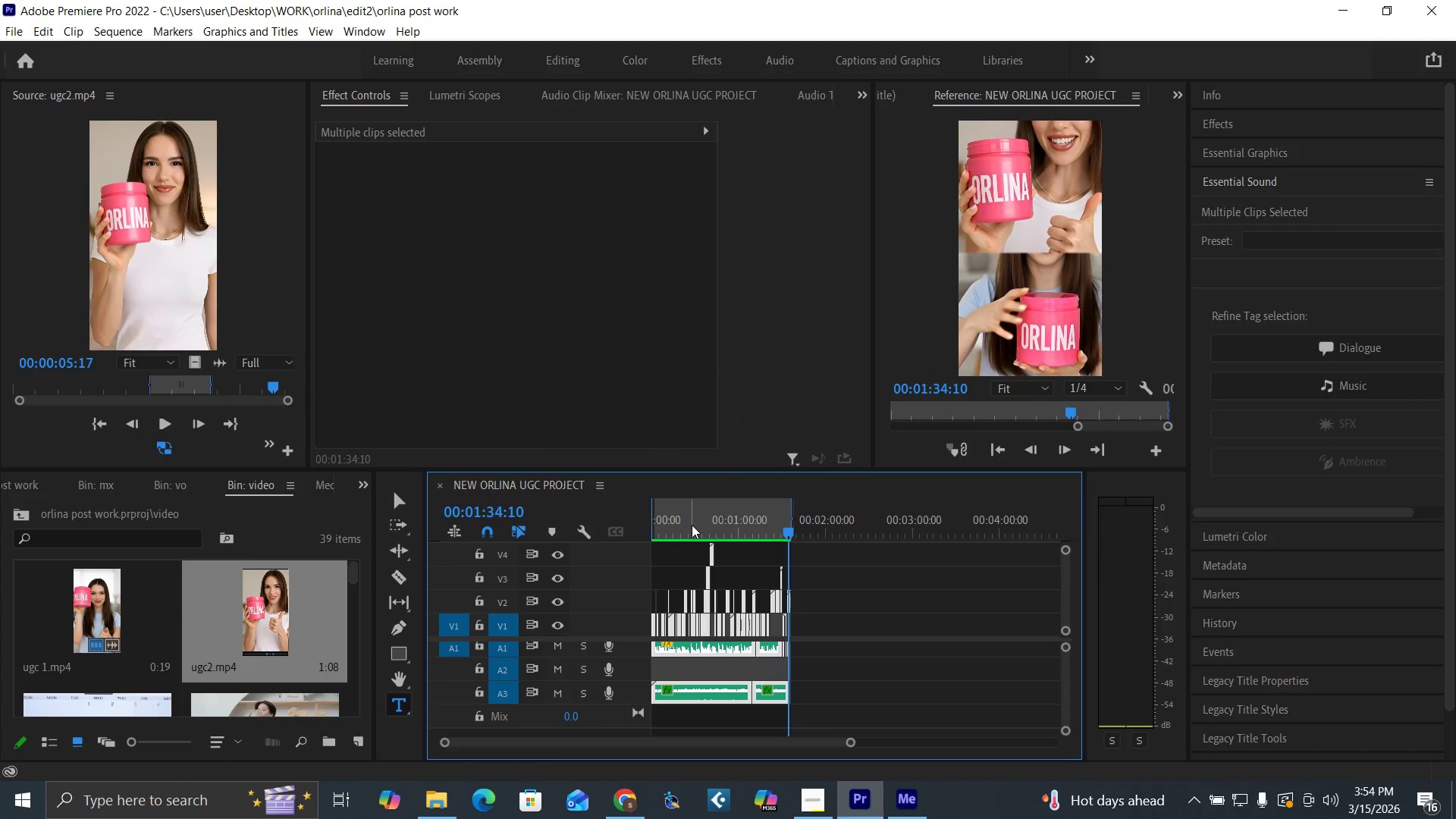 
left_click_drag(start_coordinate=[673, 526], to_coordinate=[626, 554])
 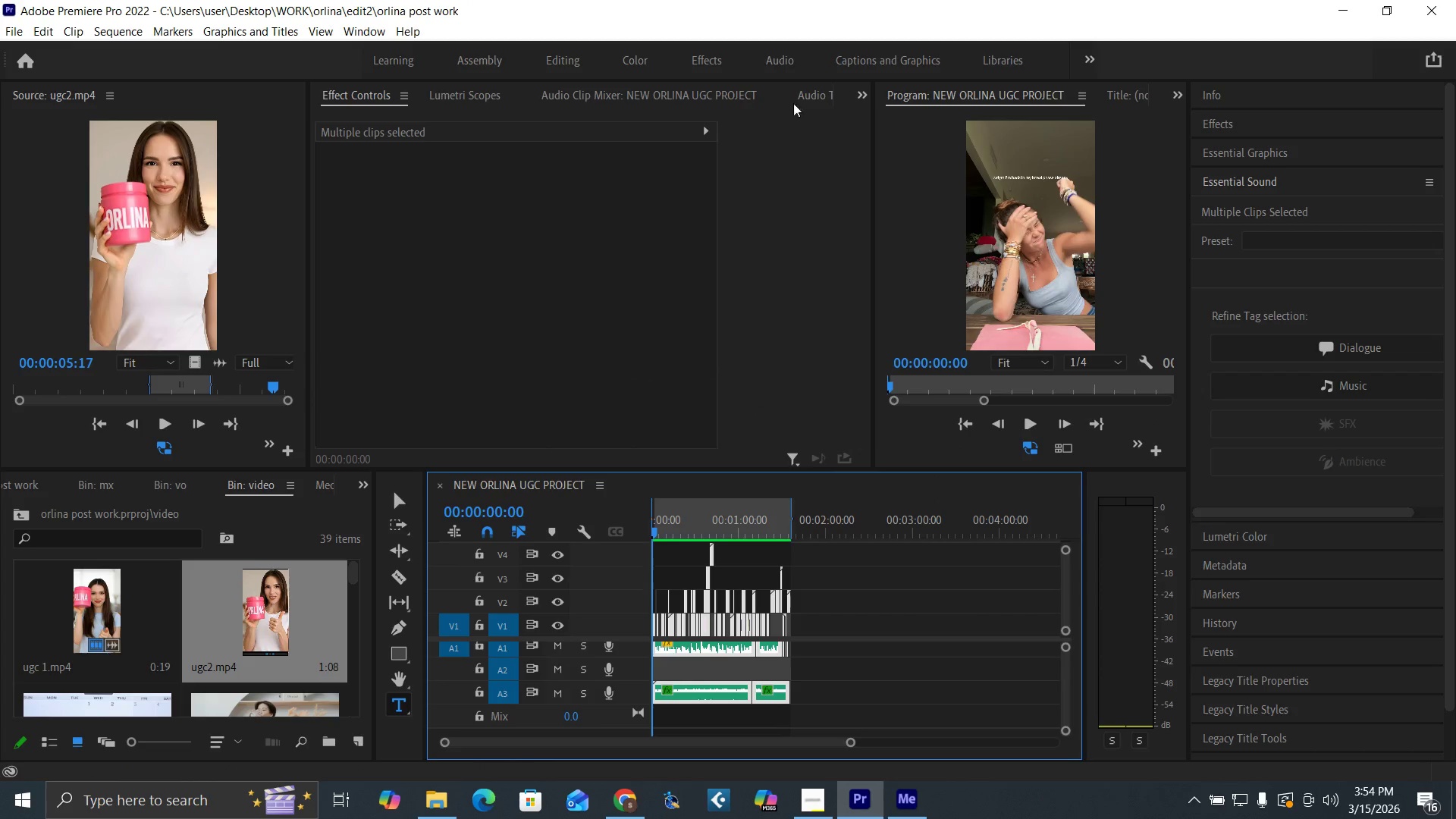 
left_click([864, 94])
 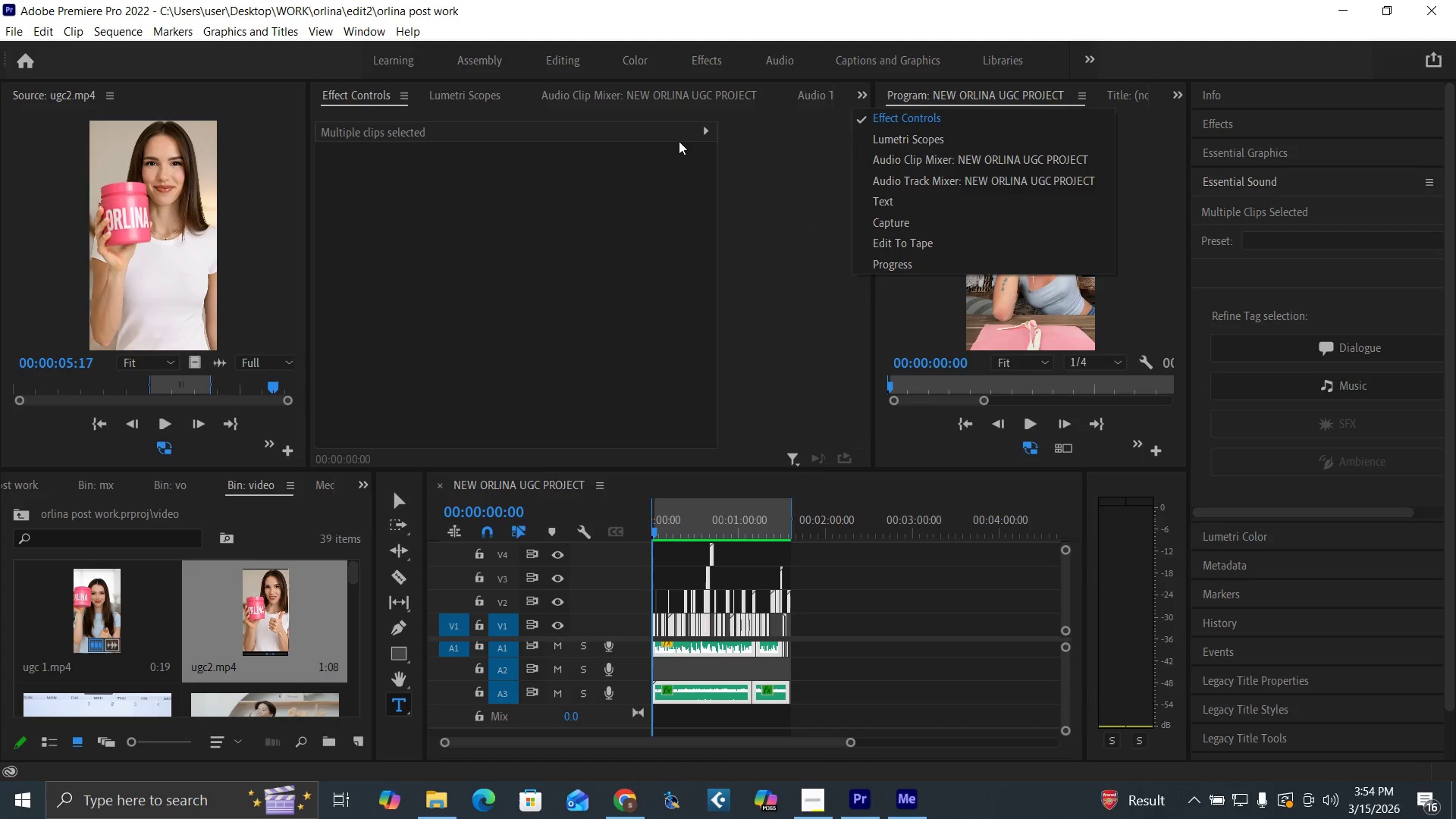 
wait(8.0)
 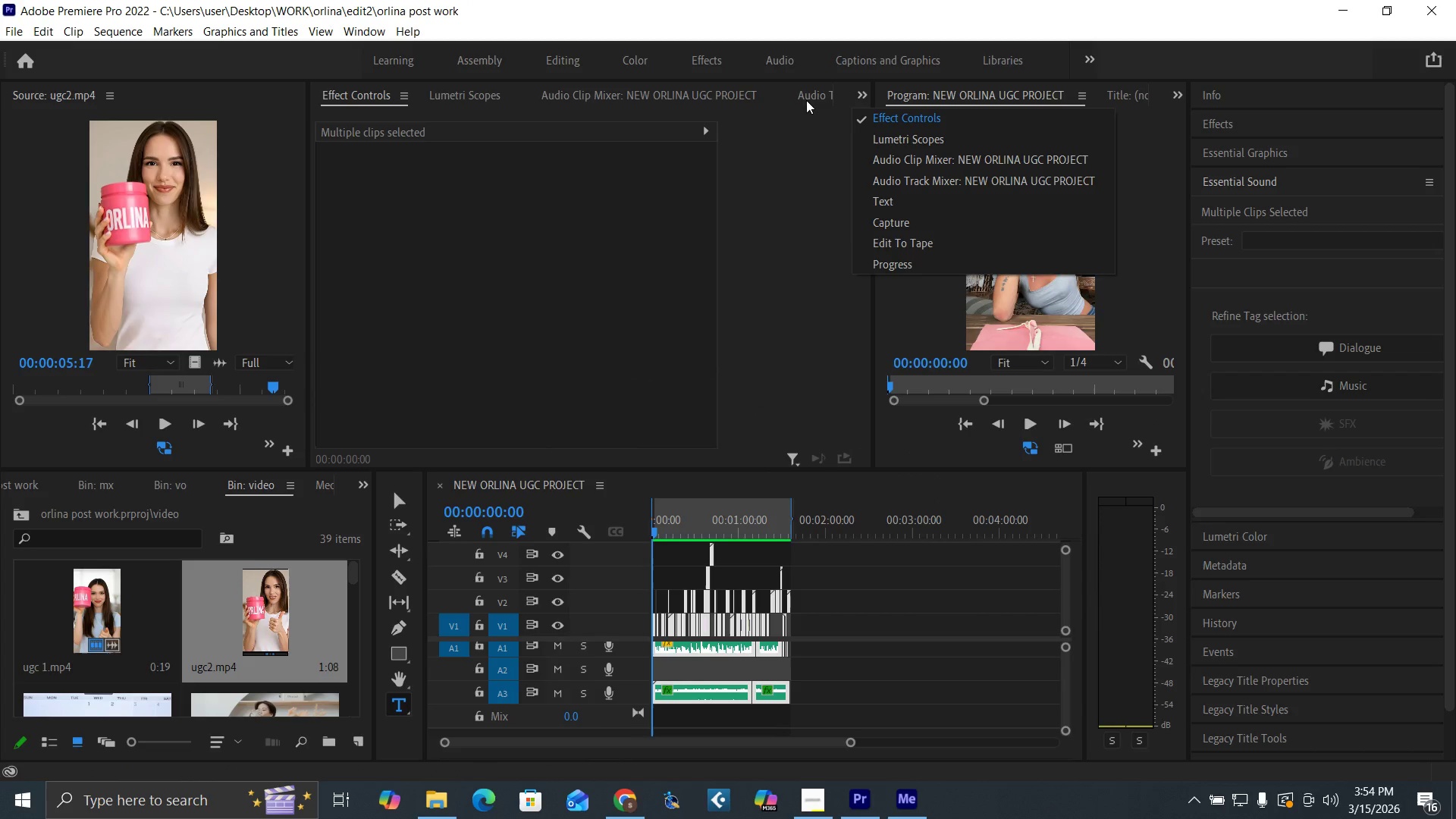 
left_click([855, 574])
 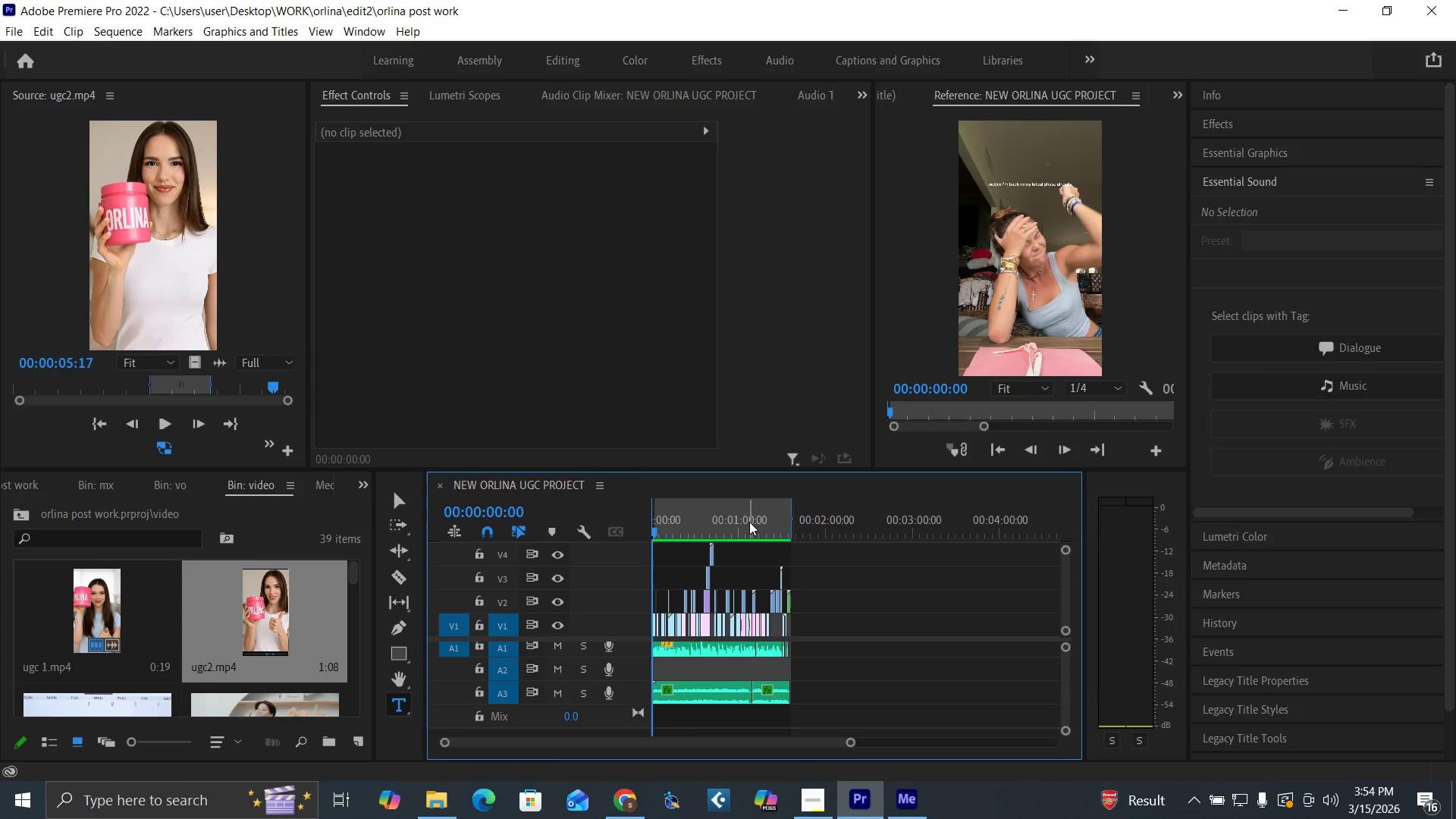 
left_click([749, 522])
 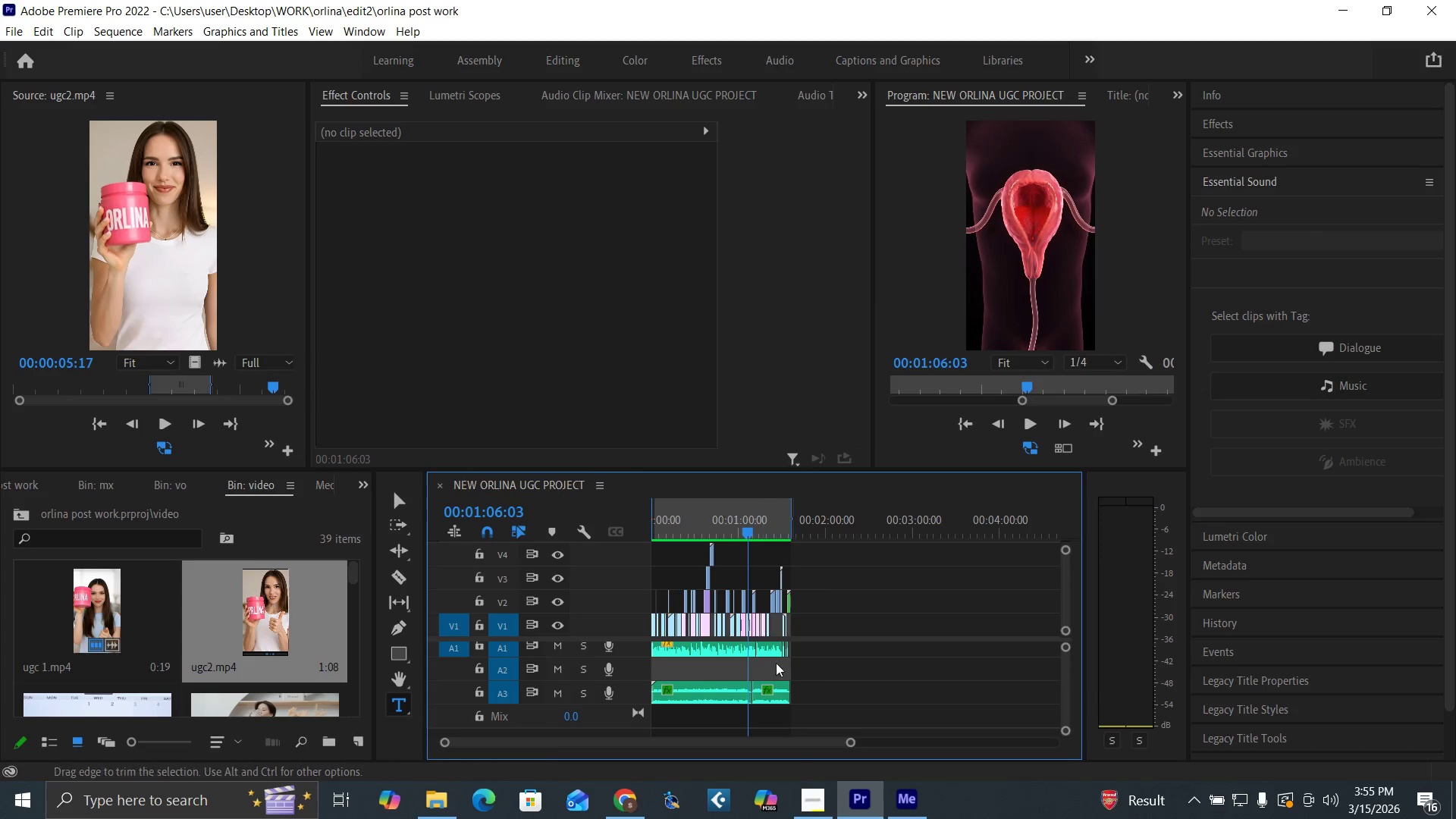 
left_click_drag(start_coordinate=[852, 740], to_coordinate=[792, 745])
 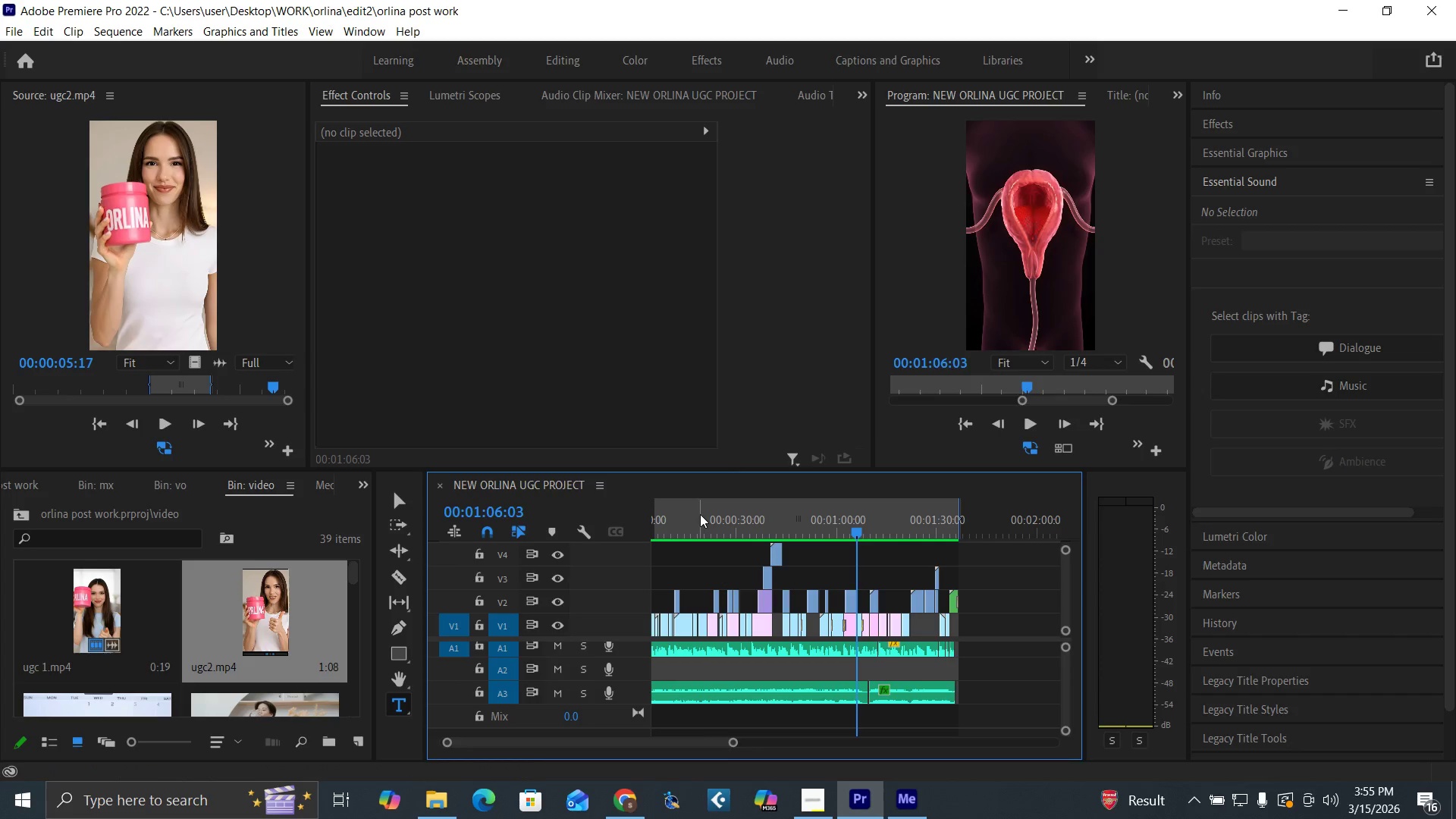 
left_click_drag(start_coordinate=[700, 514], to_coordinate=[613, 560])
 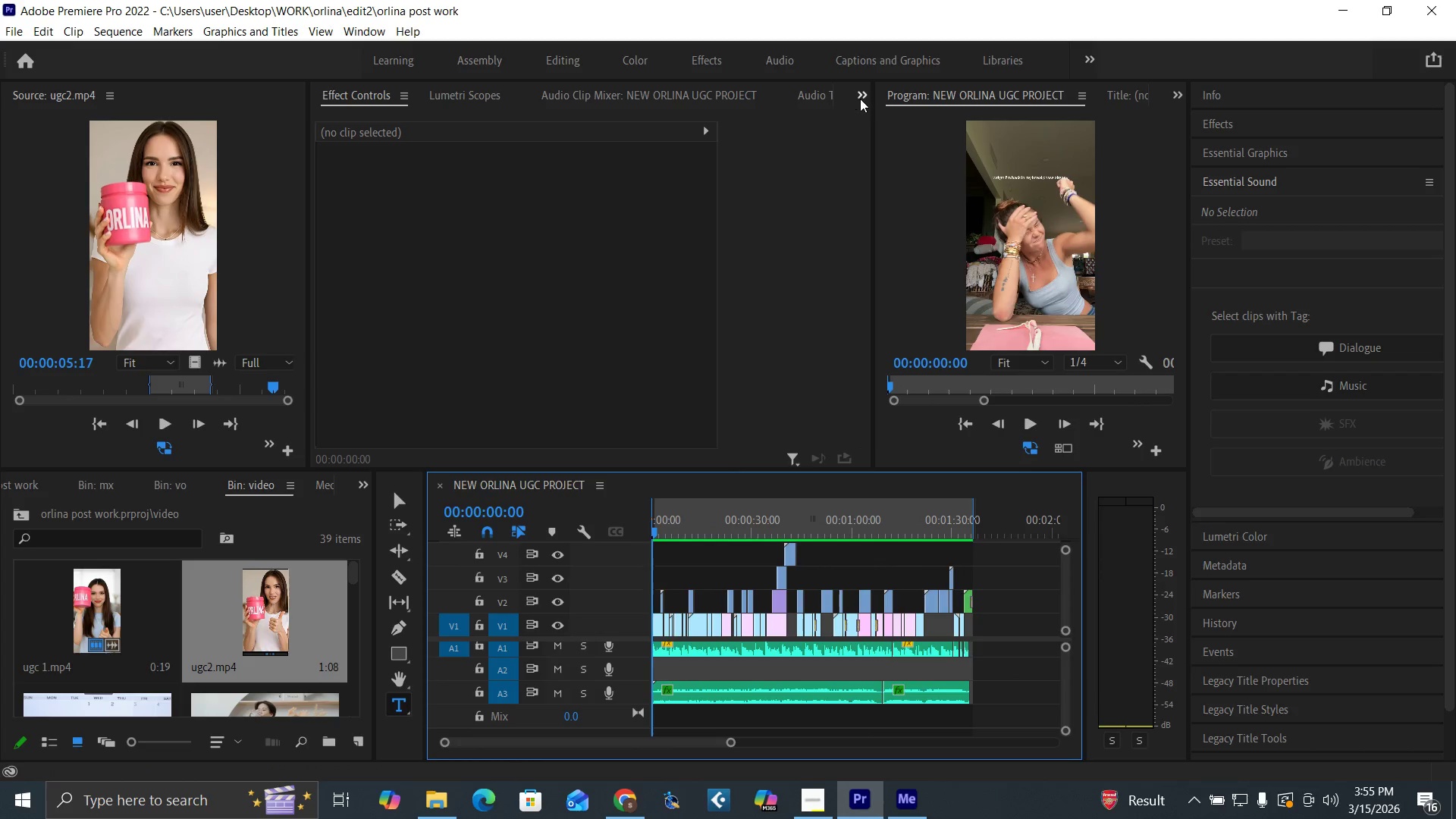 
left_click([861, 96])
 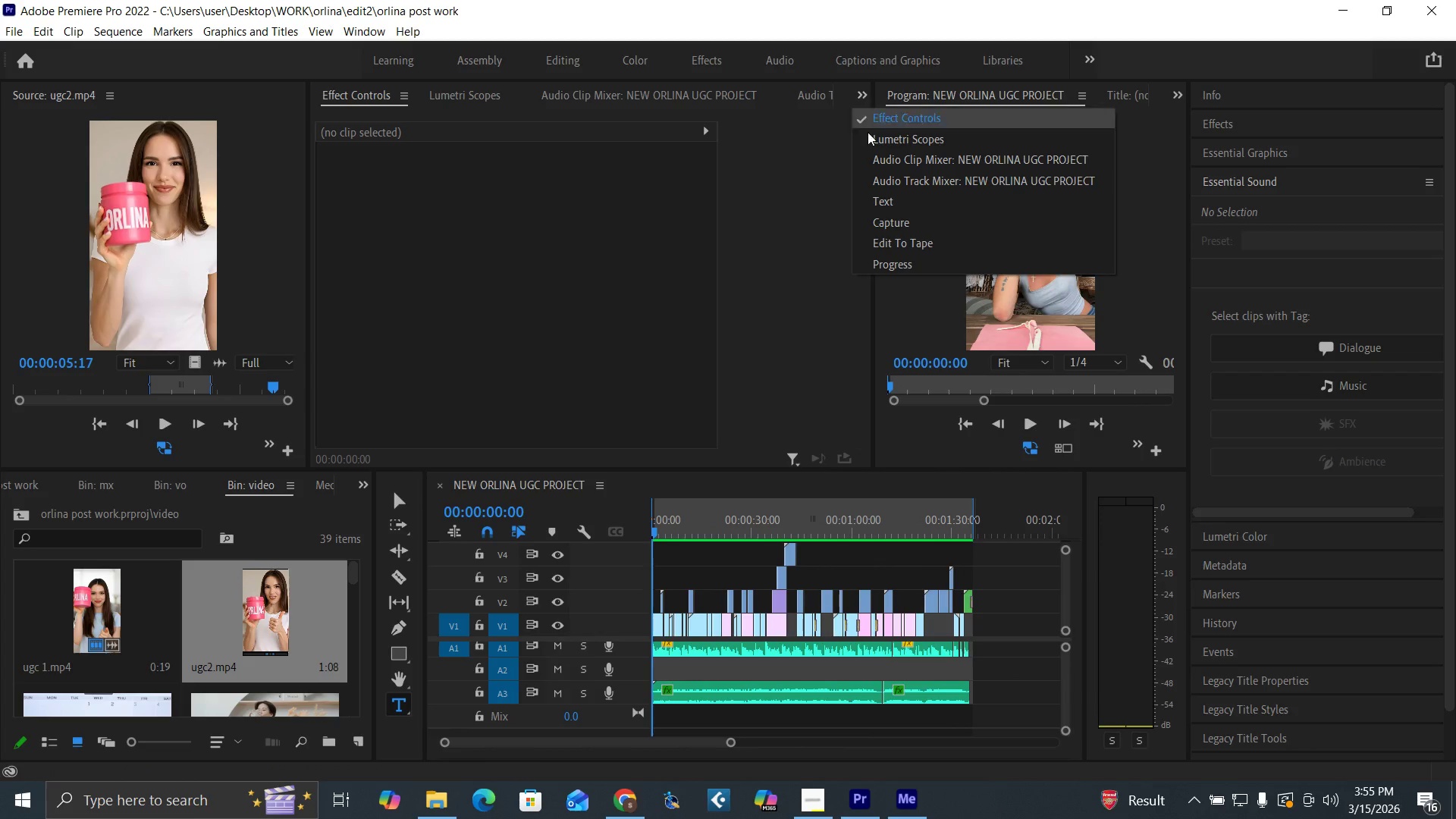 
left_click([886, 197])
 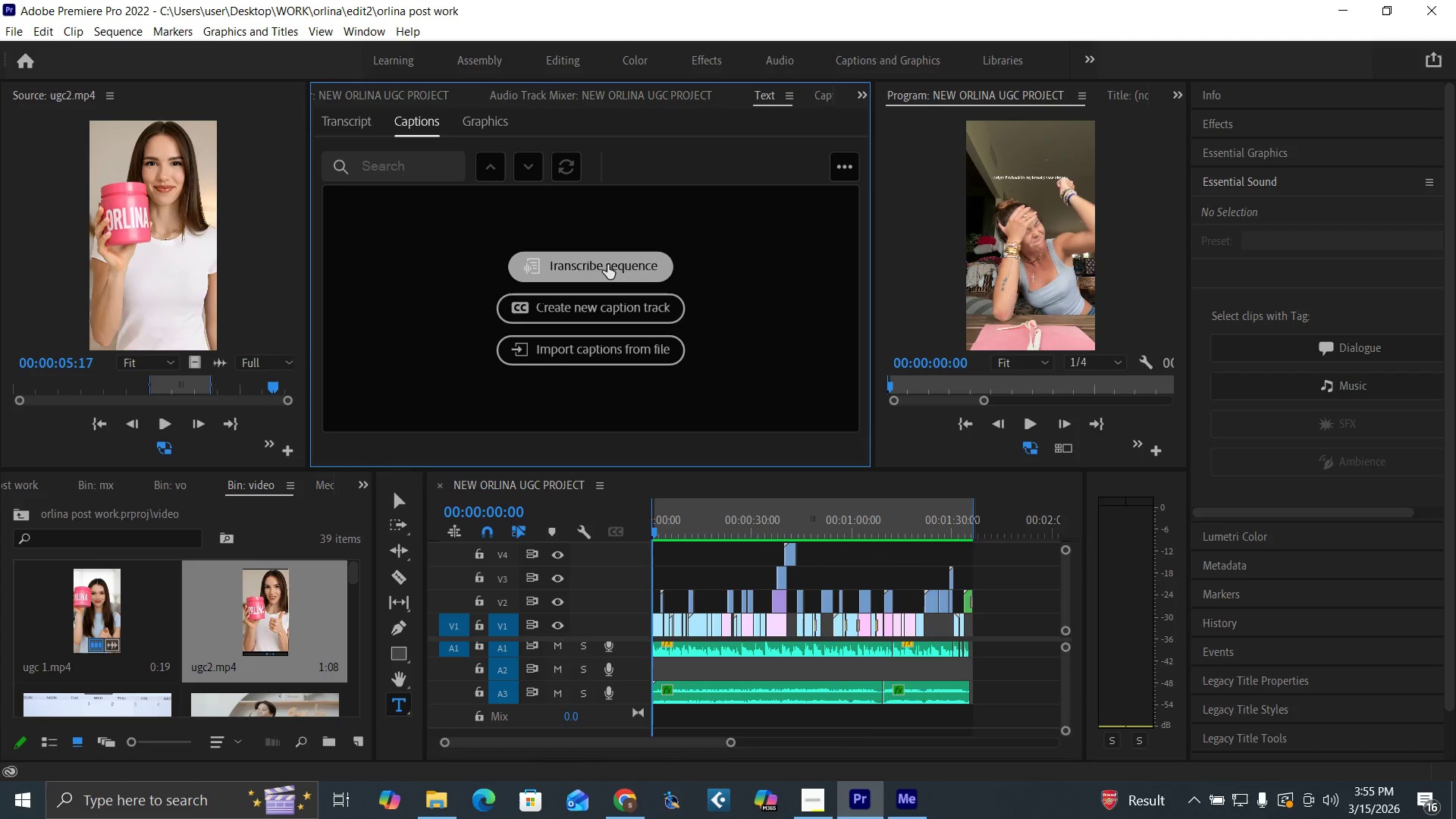 
left_click([607, 265])
 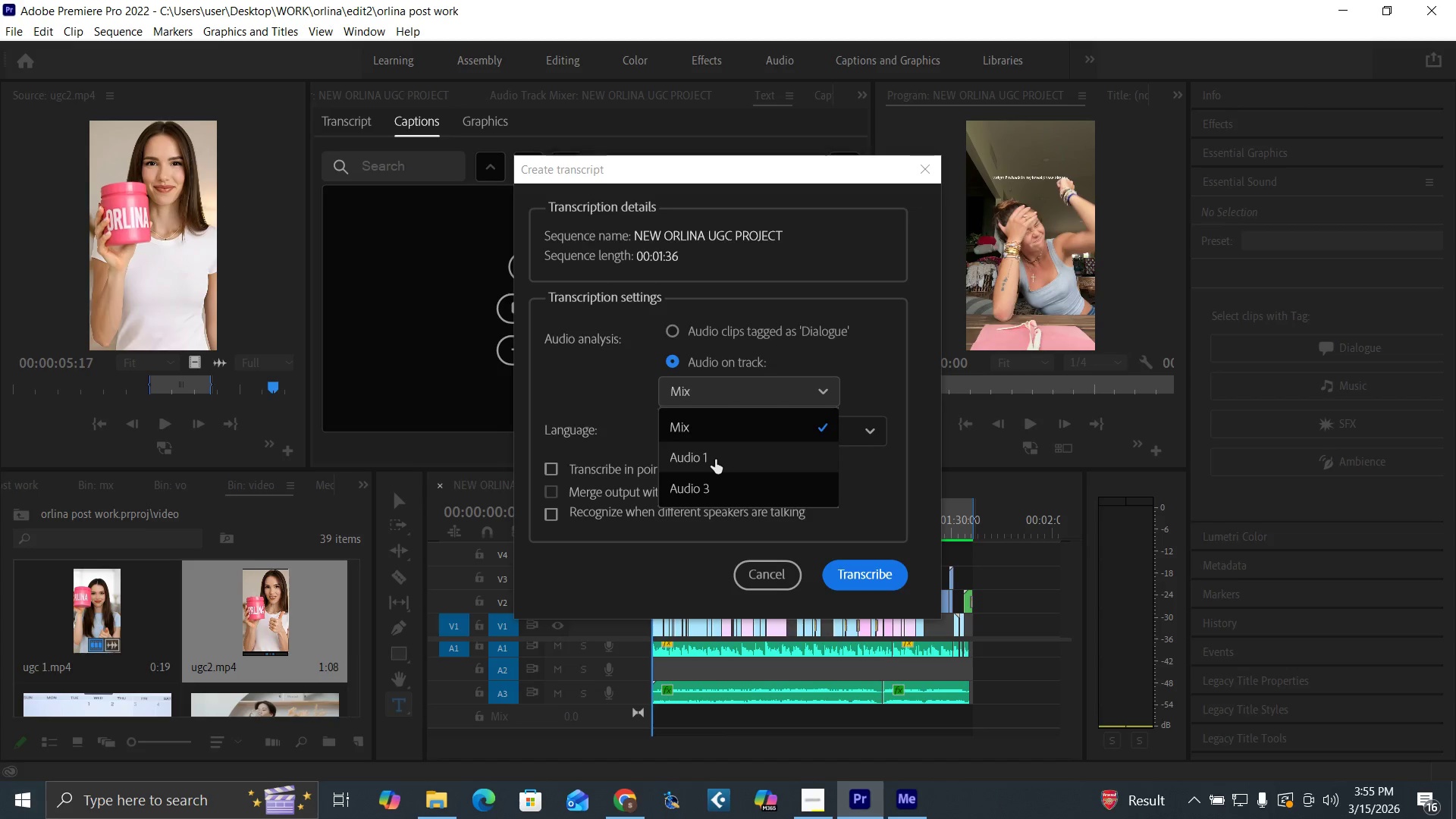 
wait(5.17)
 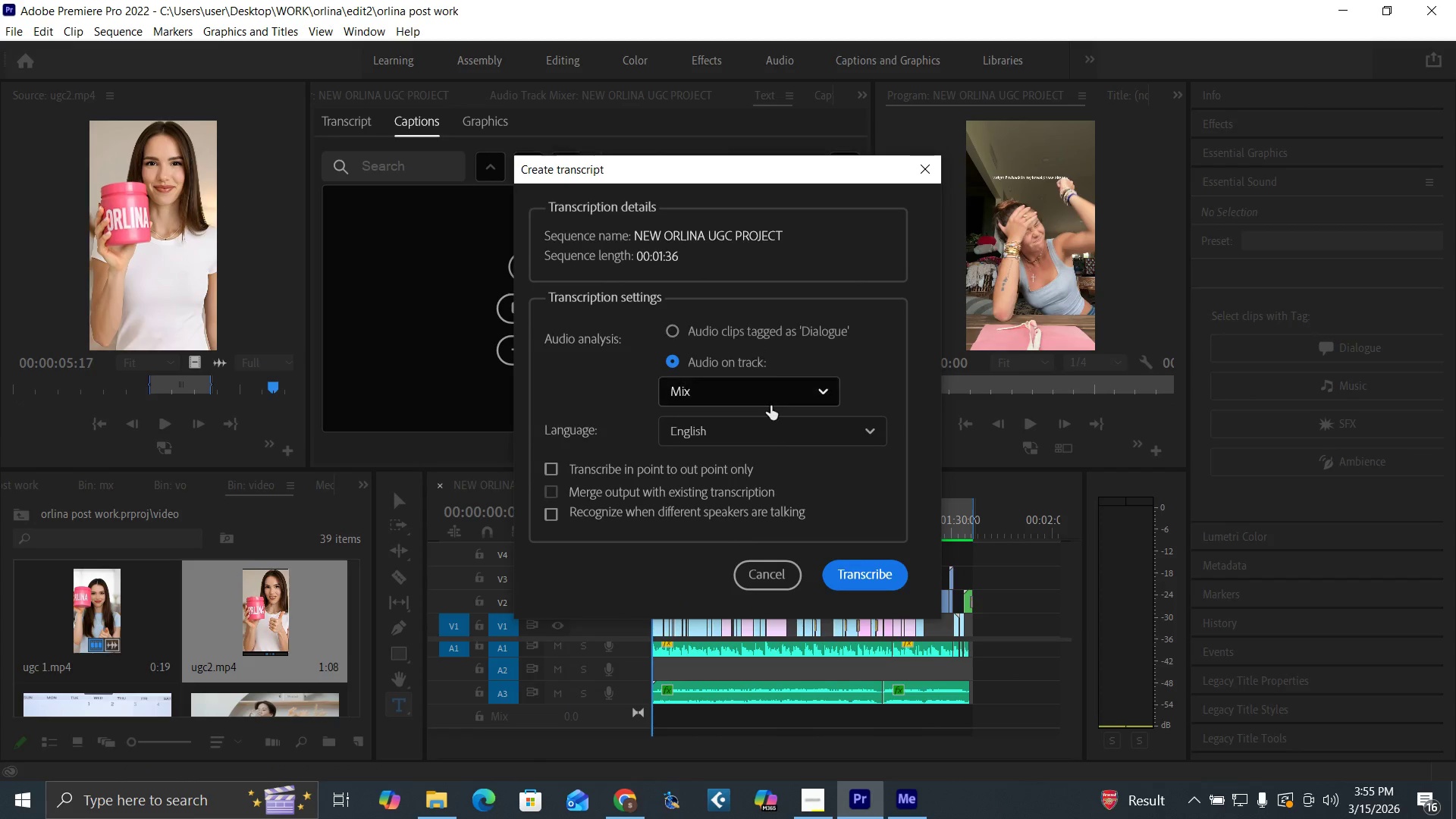 
left_click([676, 328])
 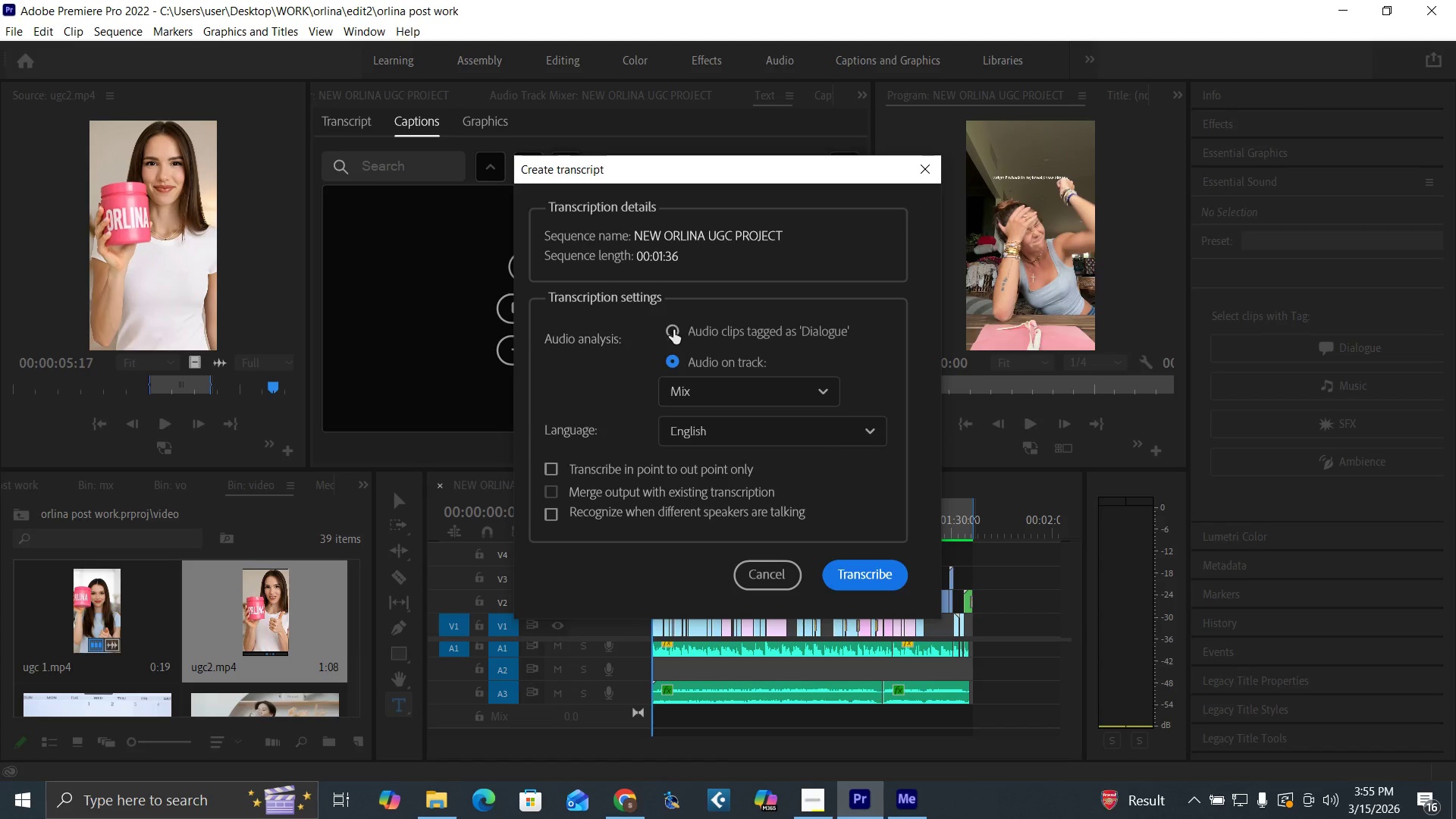 
left_click([673, 331])
 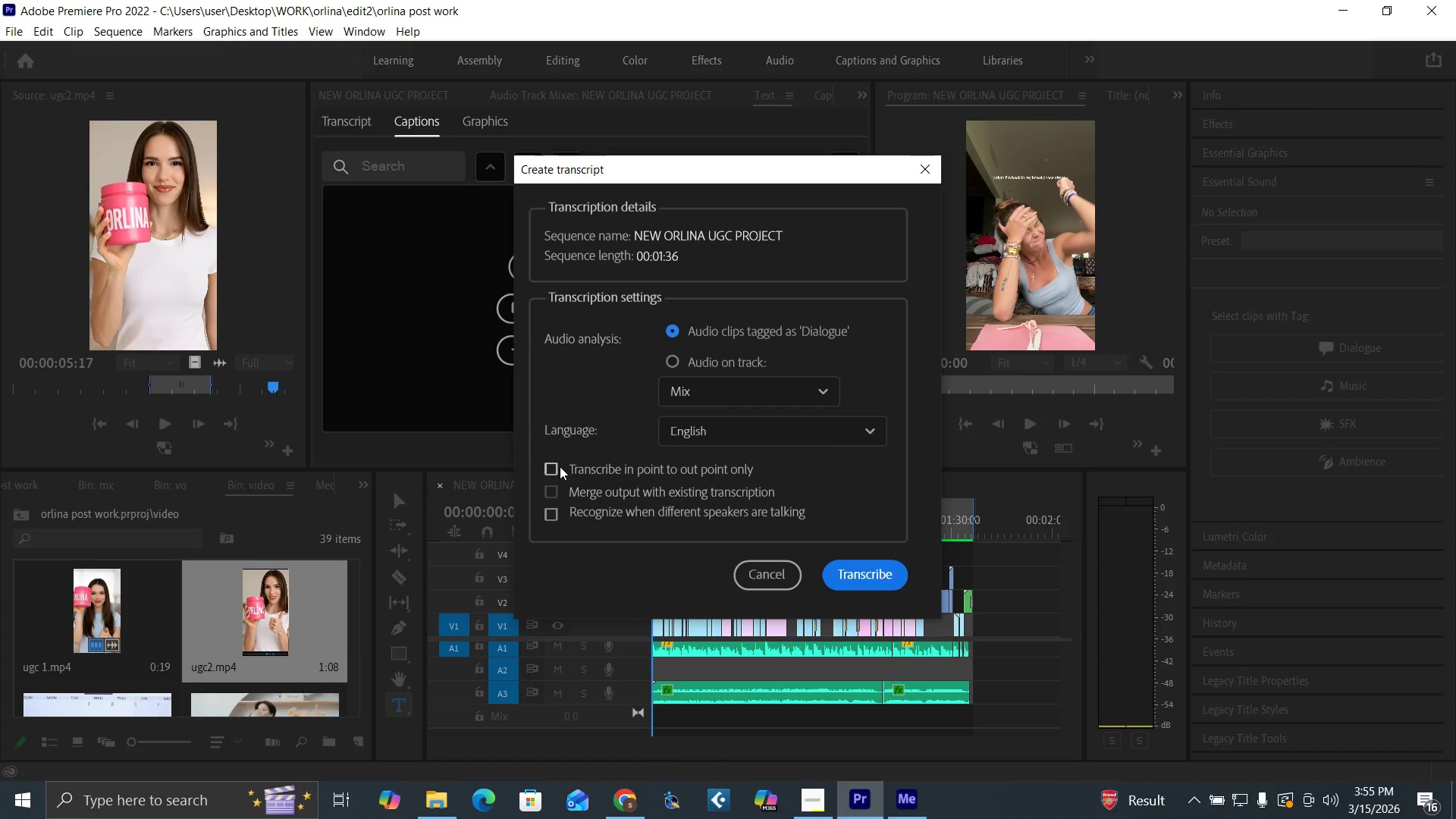 
left_click([554, 468])
 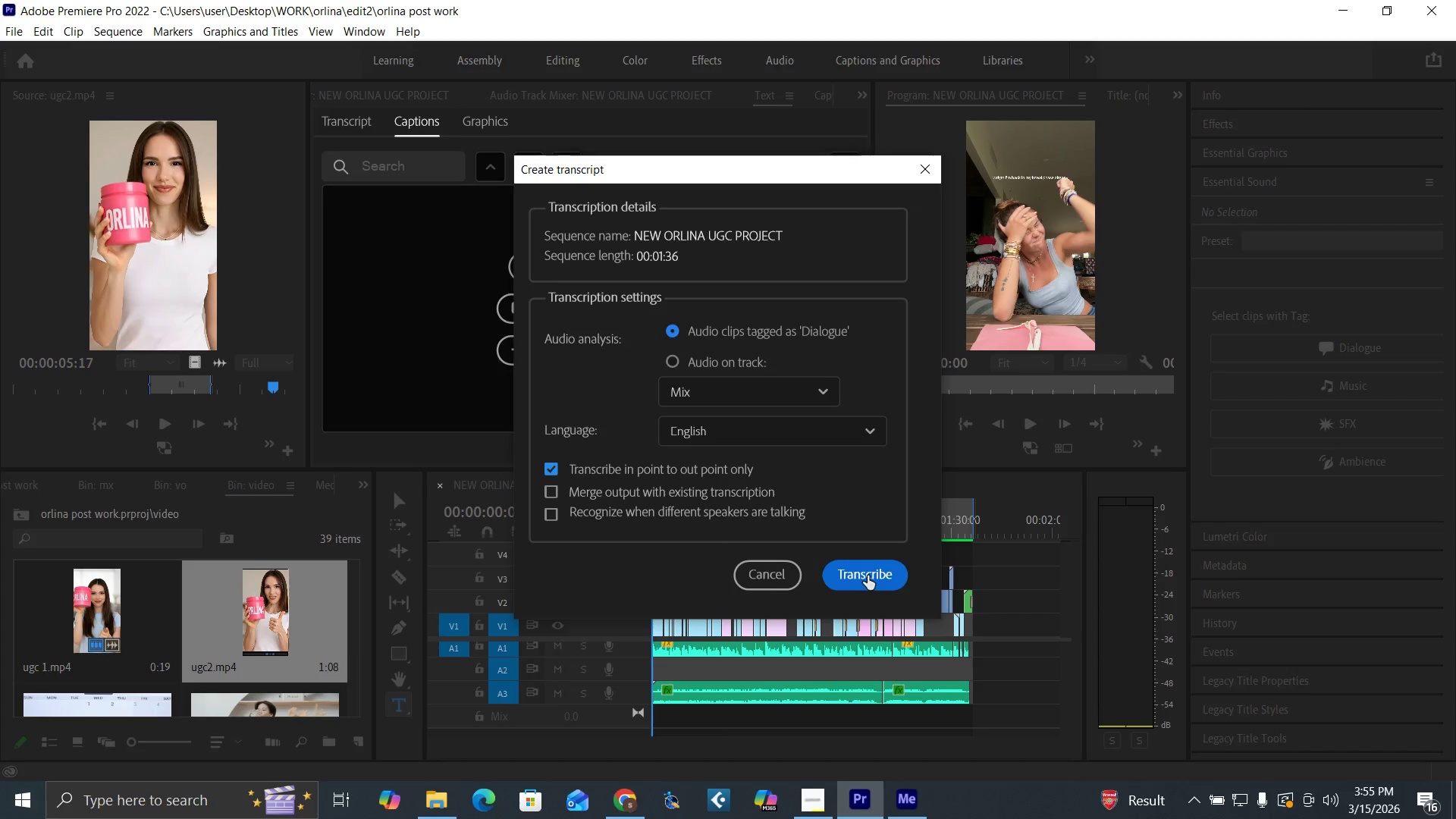 
wait(6.55)
 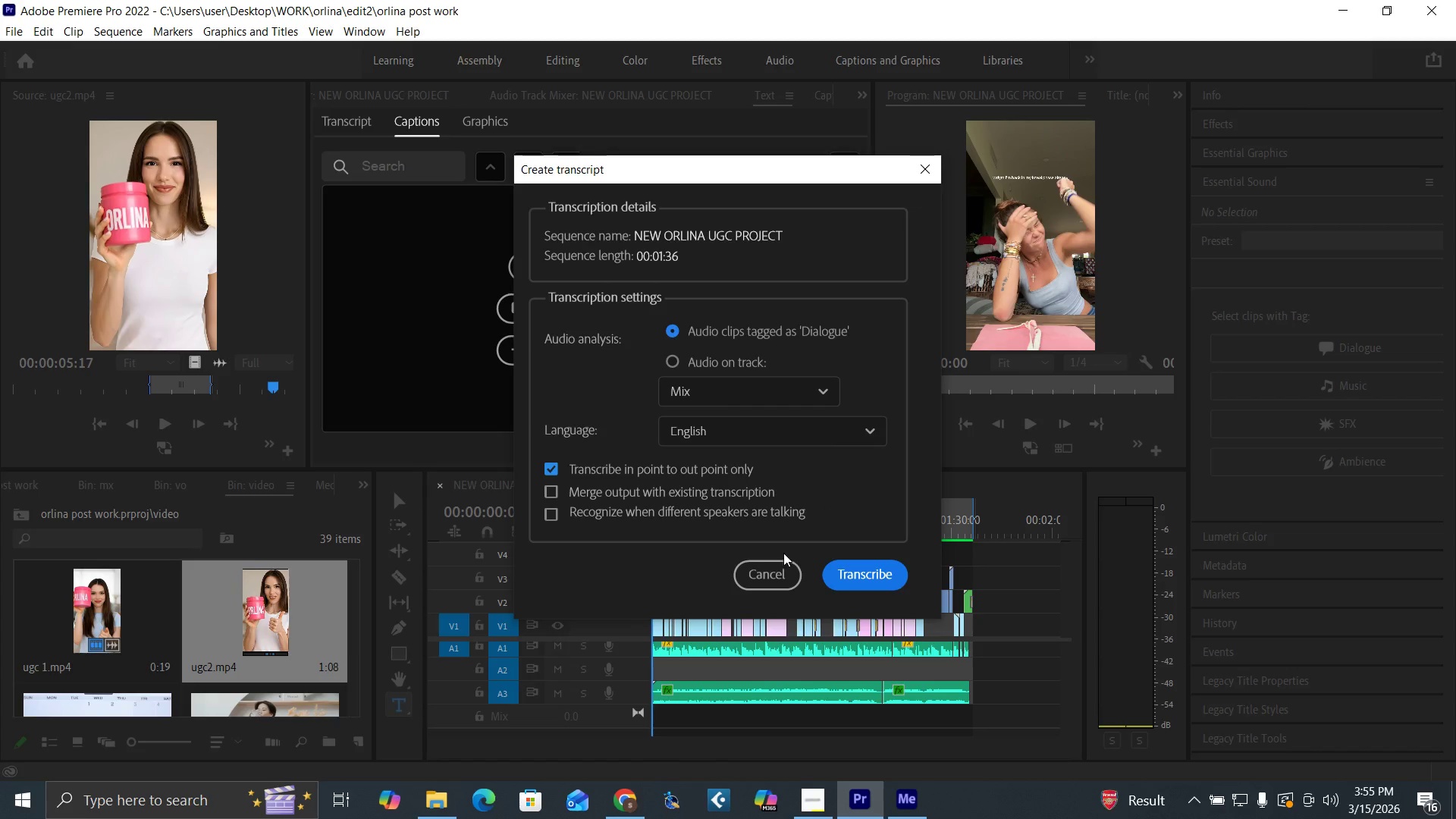 
left_click([868, 576])
 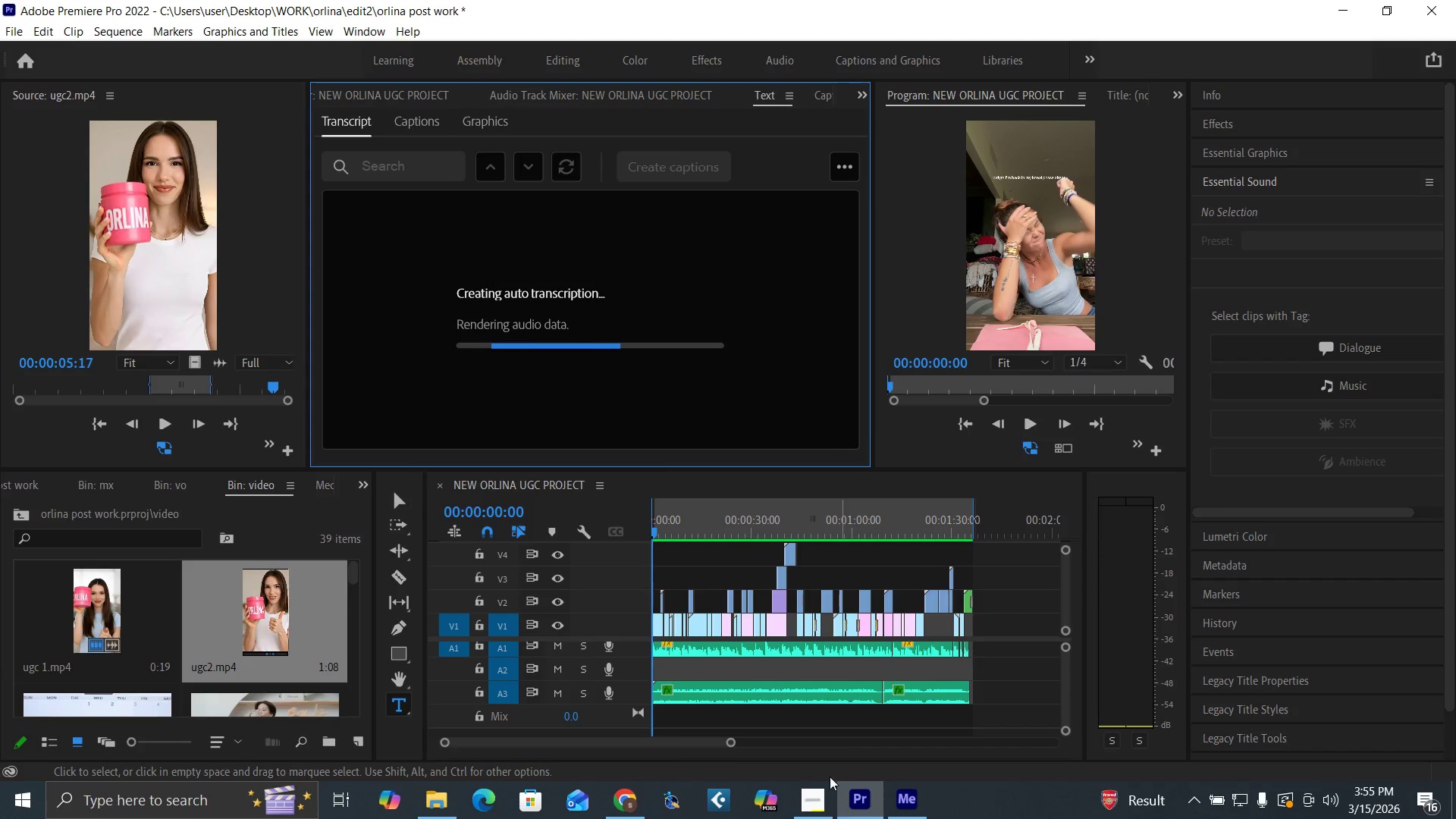 
left_click([823, 805])